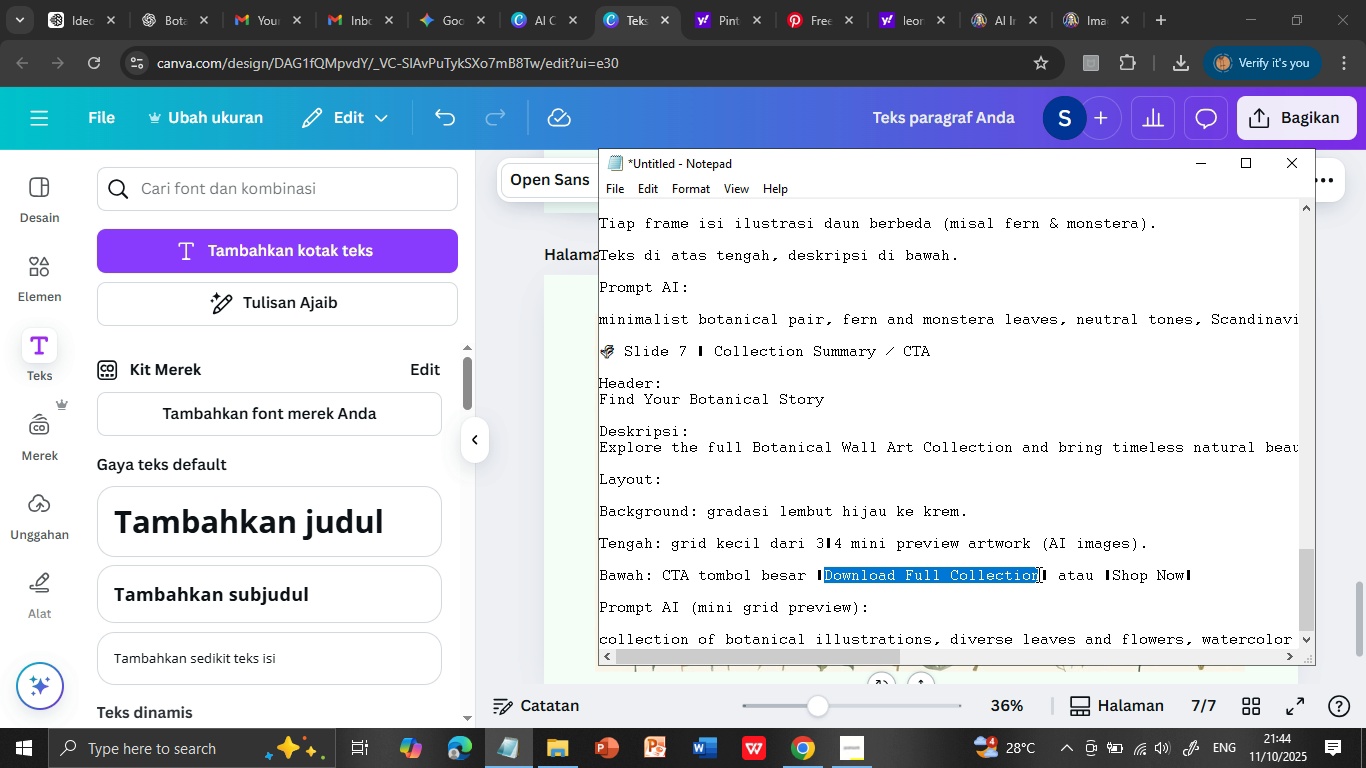 
key(Control+C)
 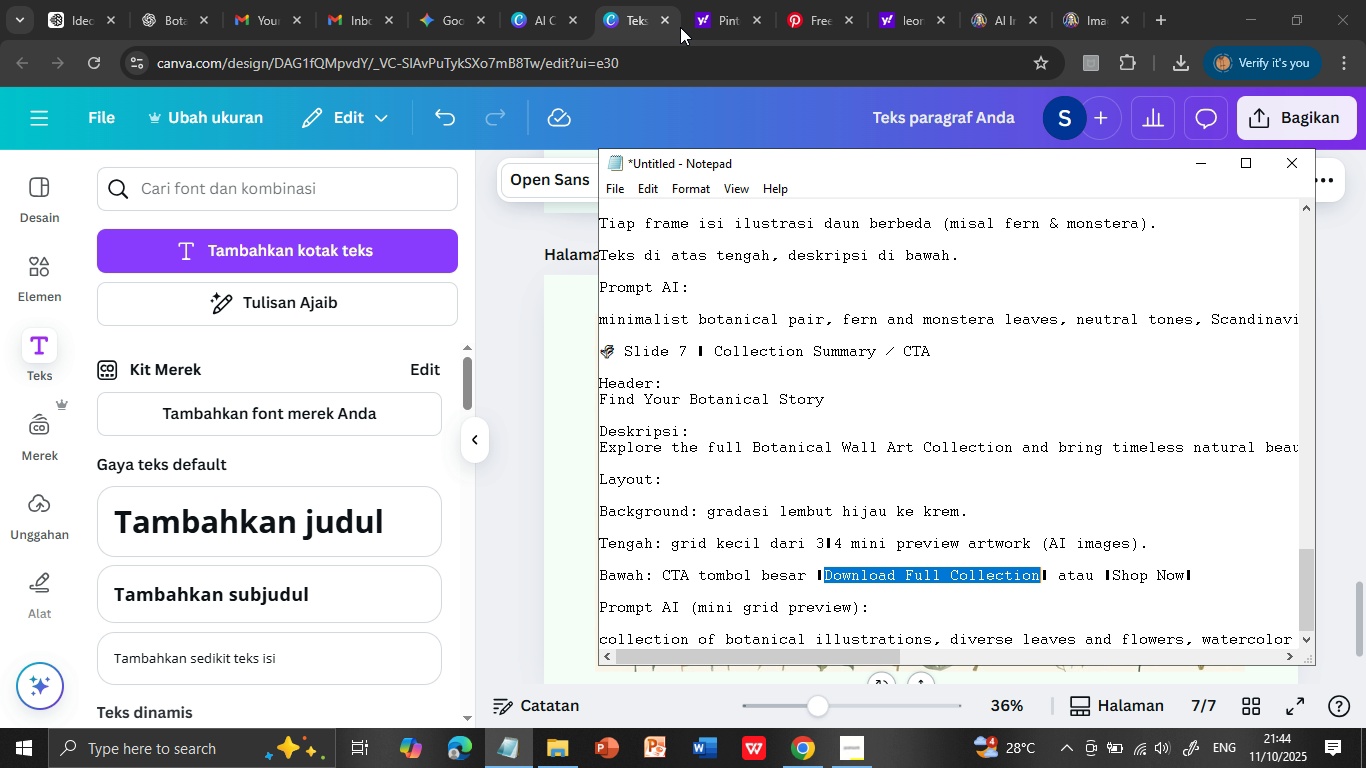 
left_click([618, 18])
 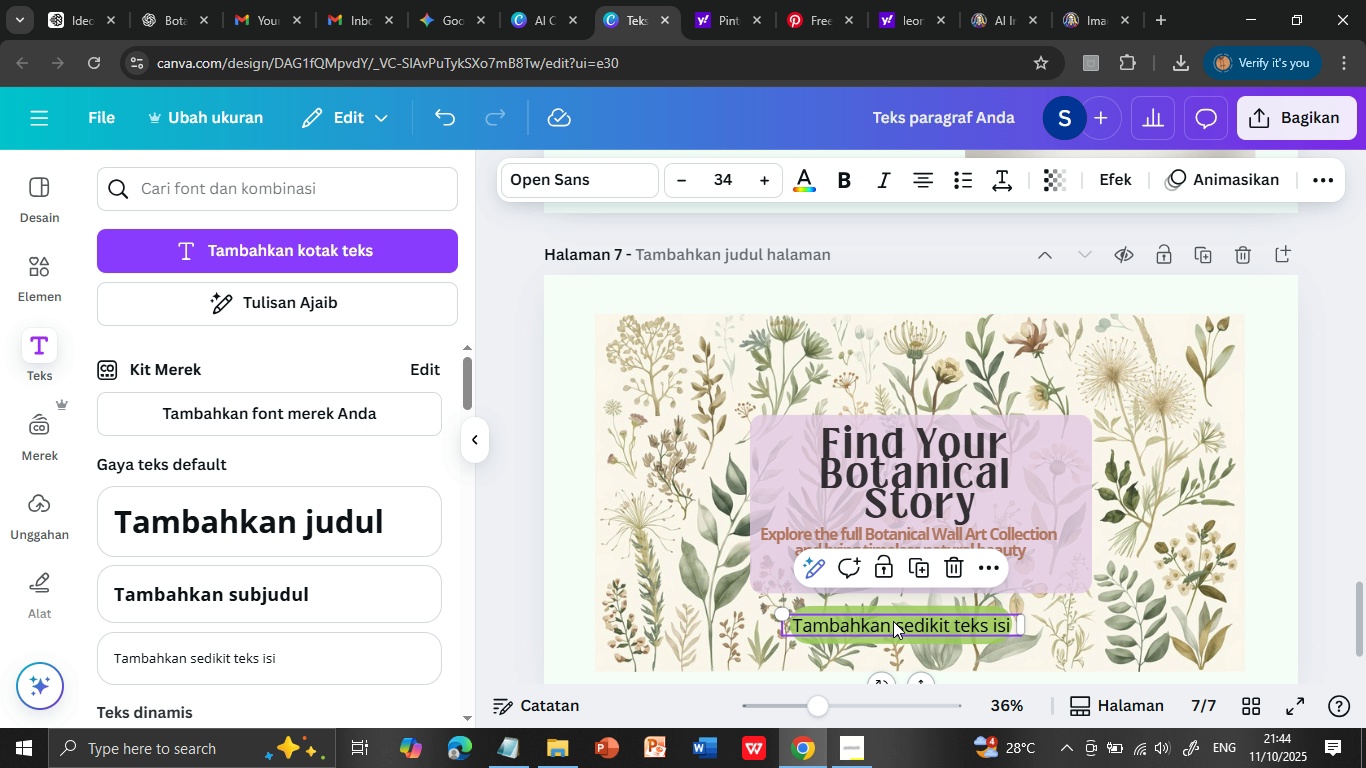 
left_click([893, 621])
 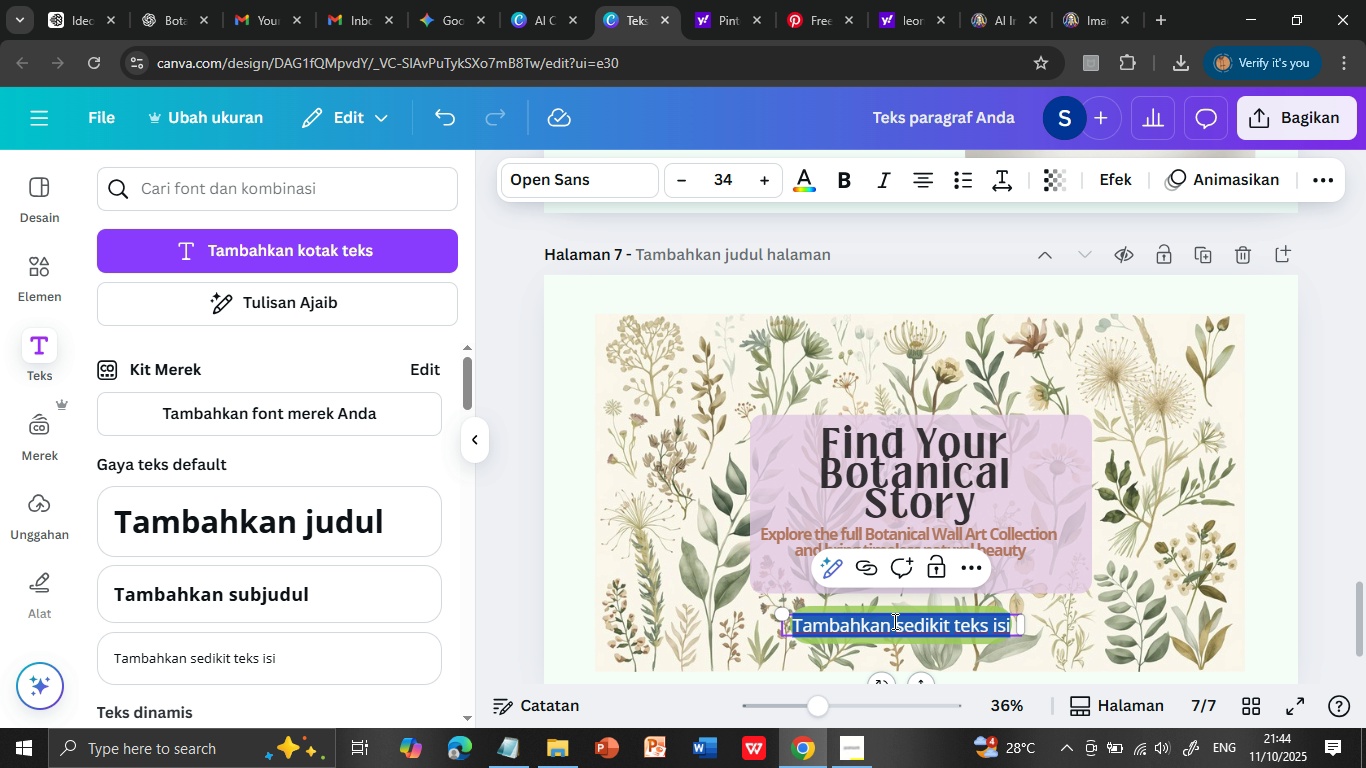 
triple_click([893, 621])
 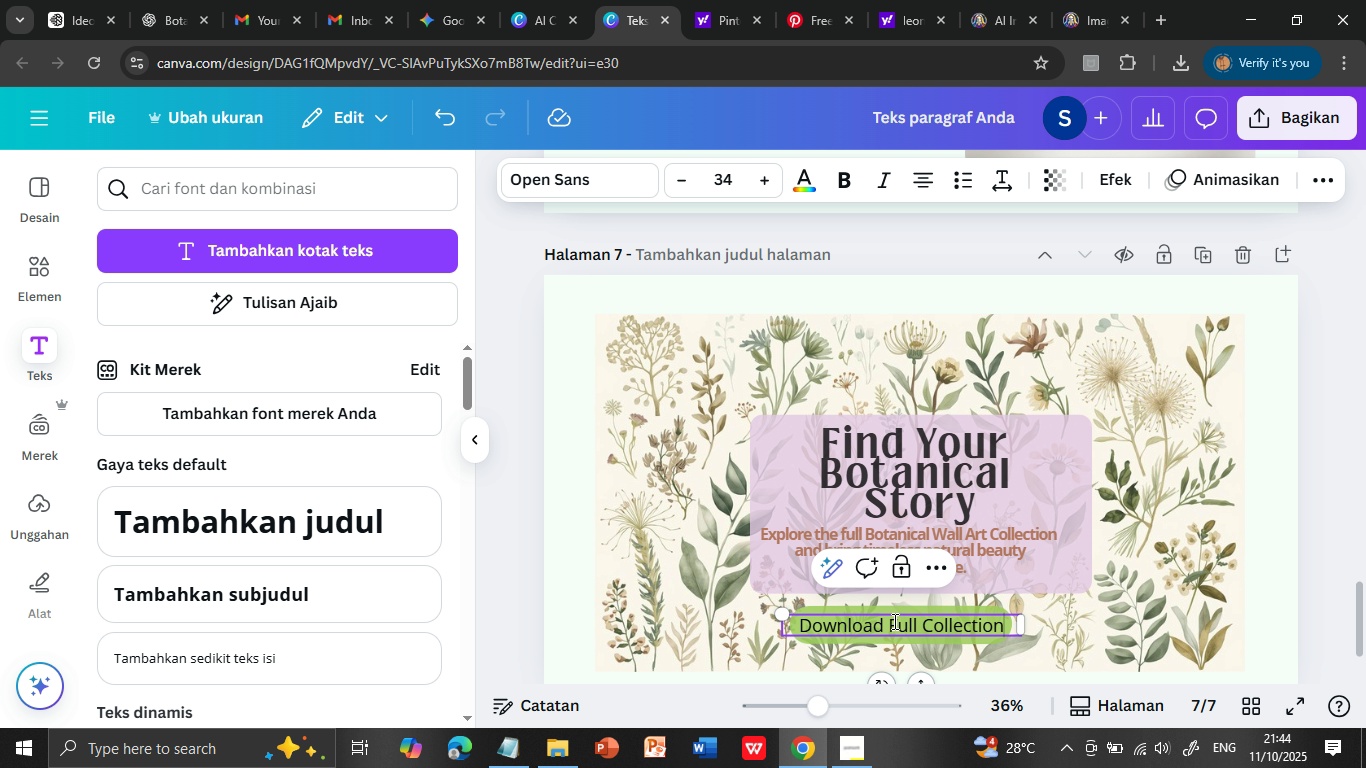 
double_click([893, 621])
 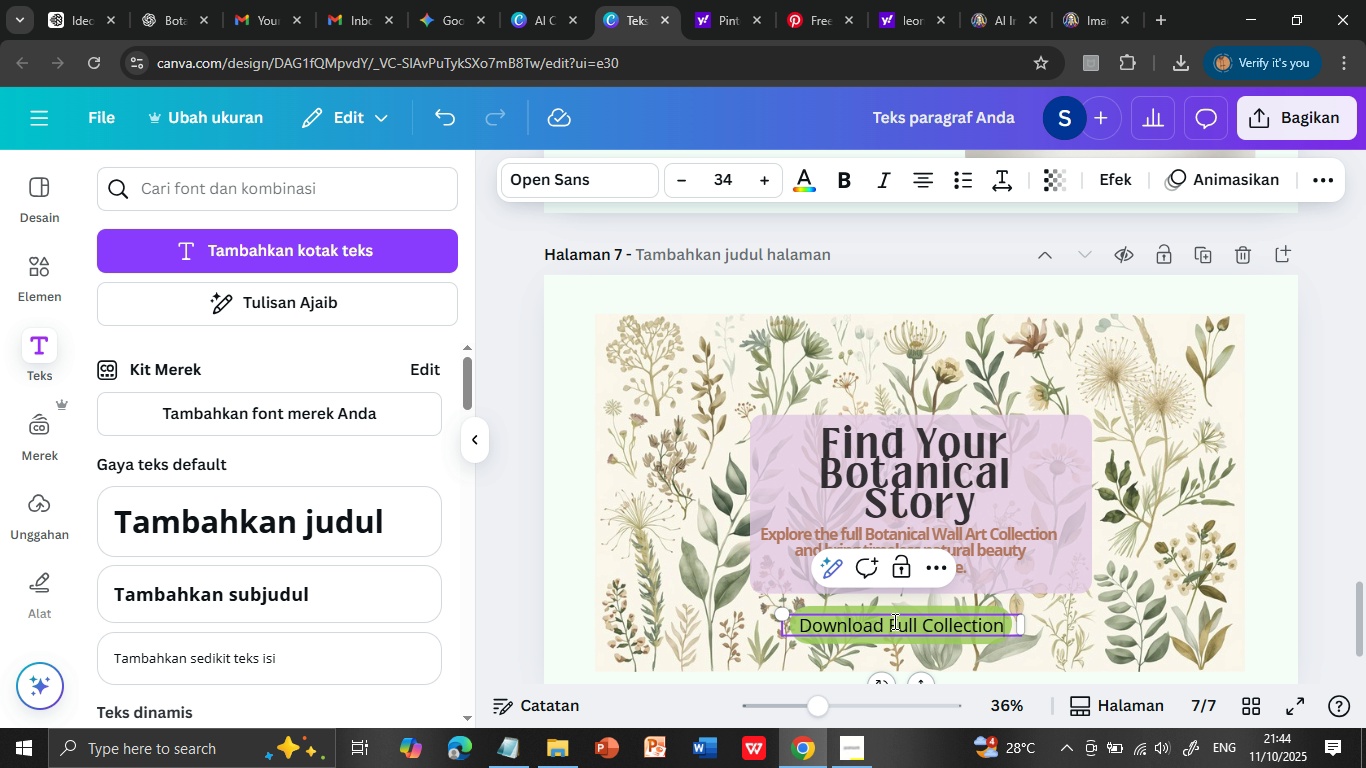 
key(Control+V)
 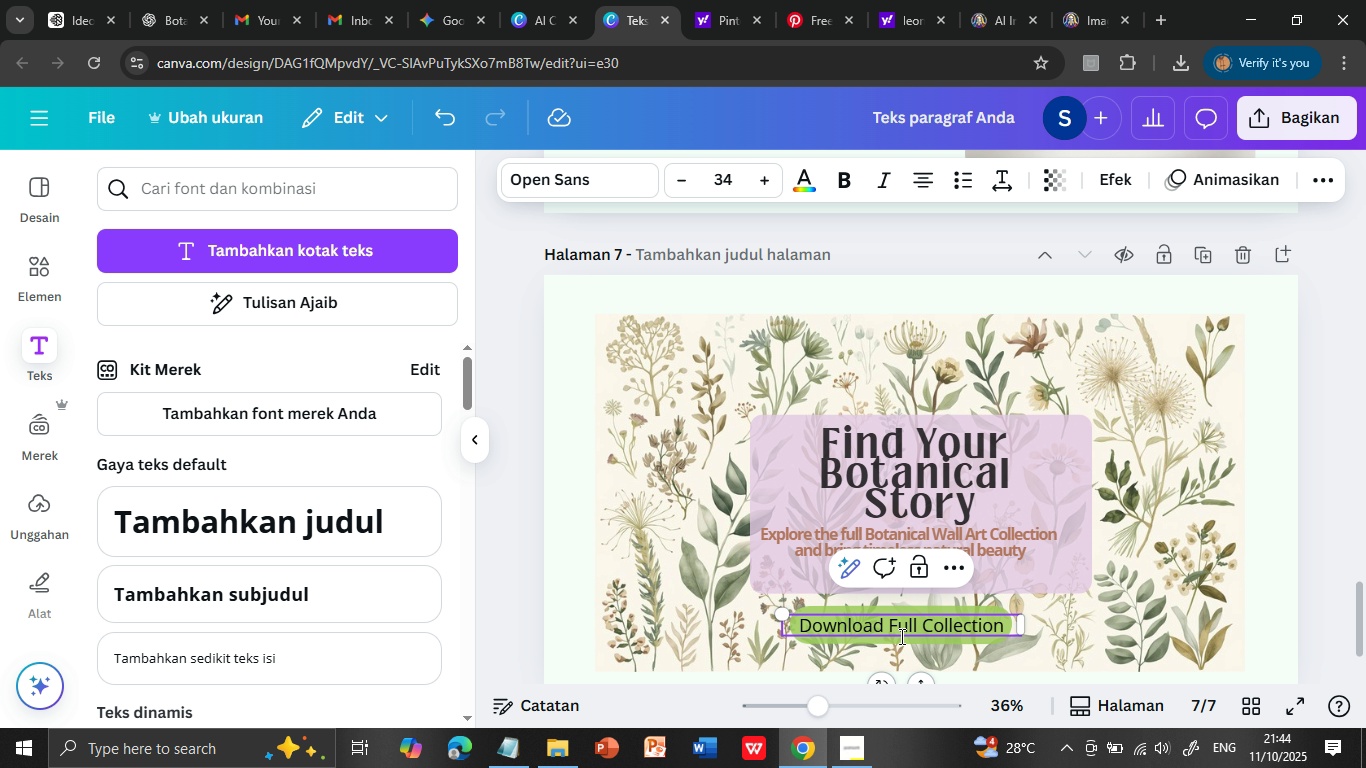 
double_click([904, 625])
 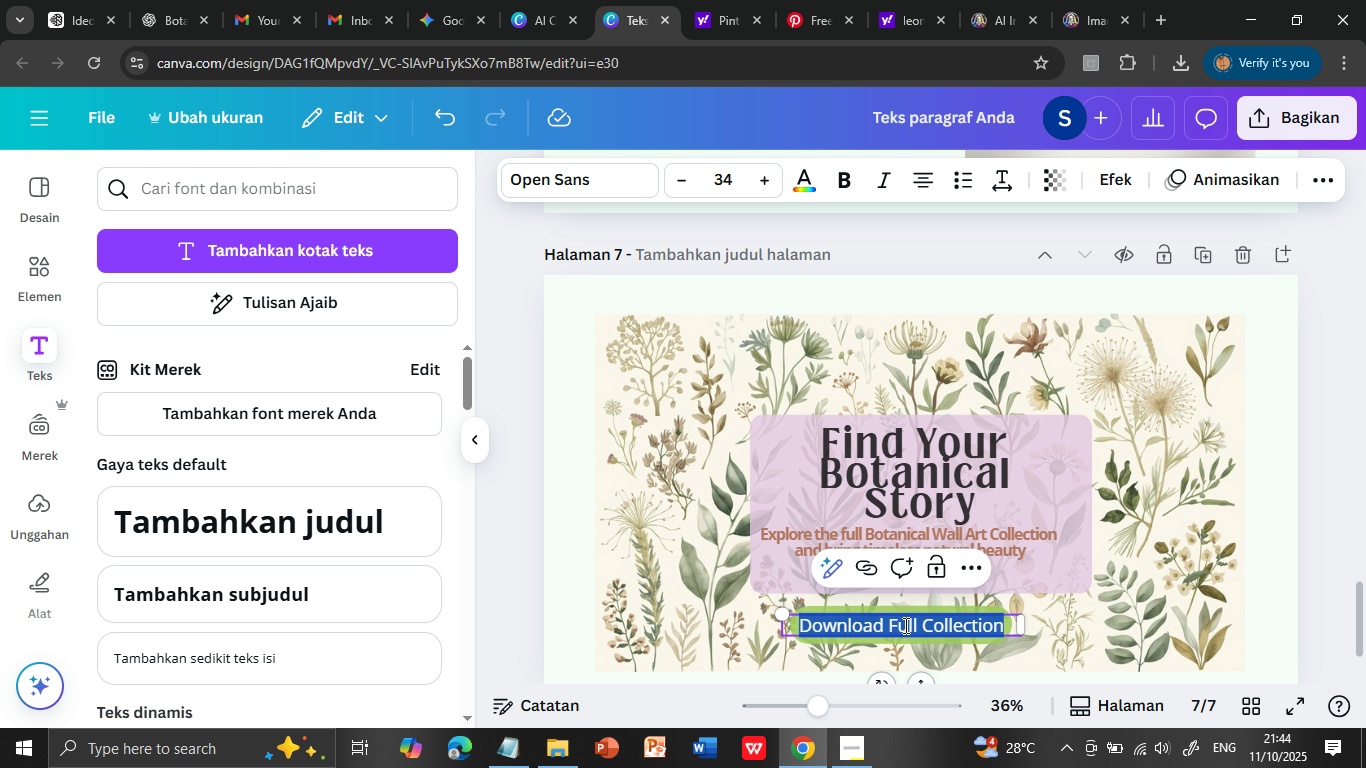 
triple_click([904, 625])
 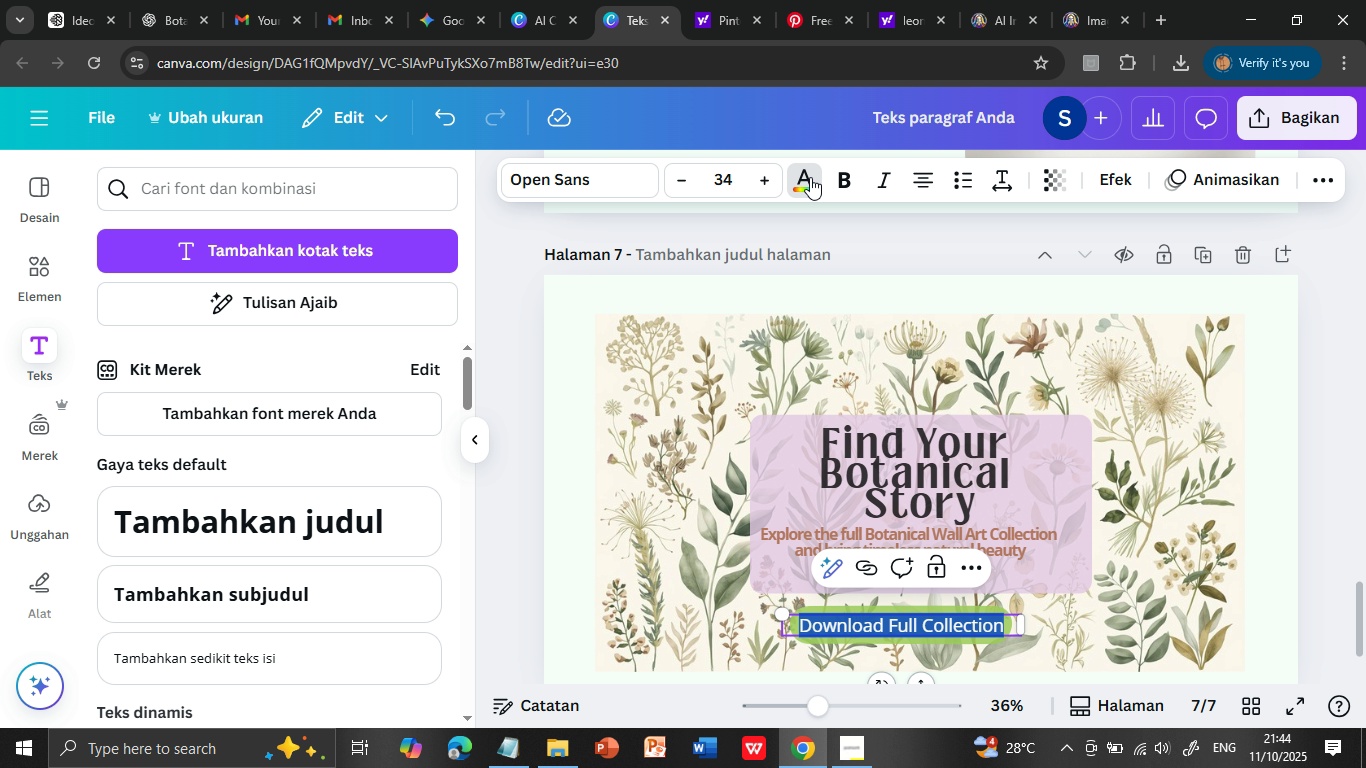 
left_click([810, 177])
 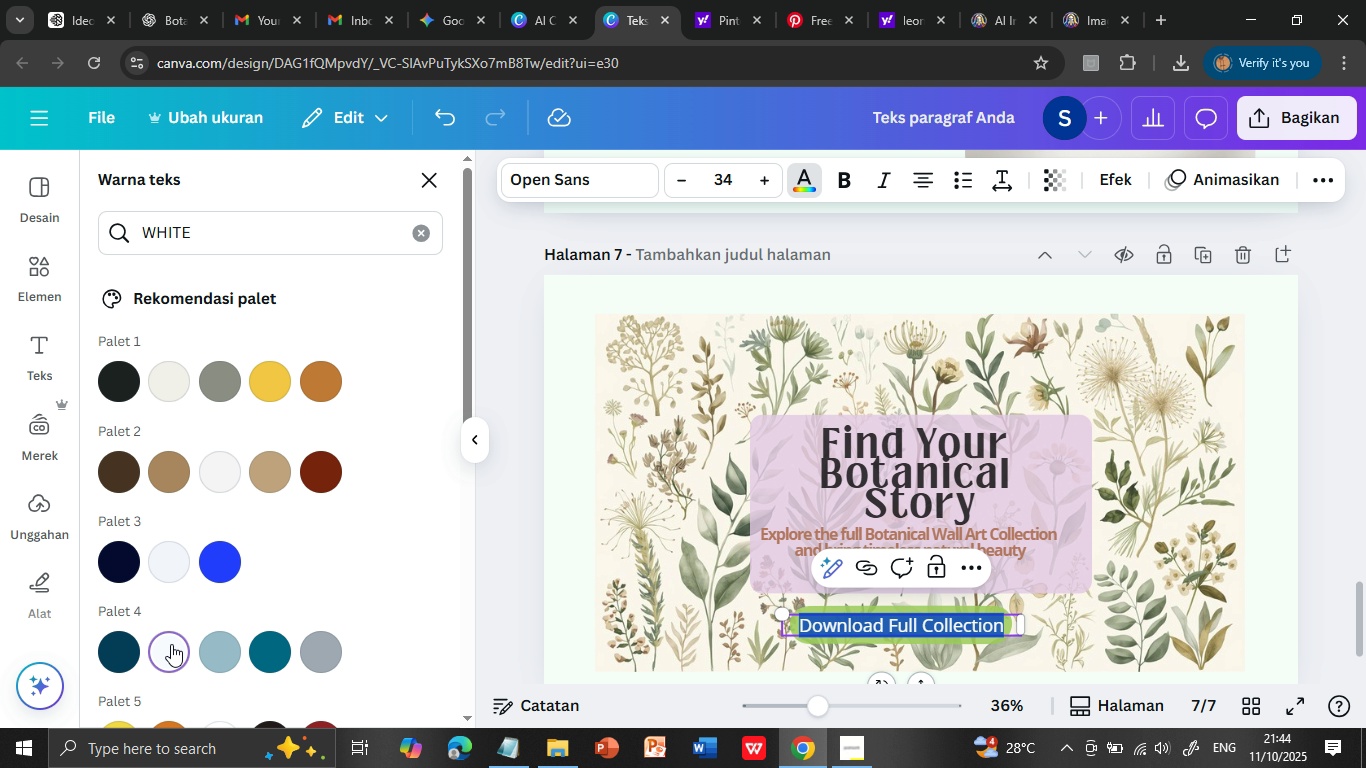 
wait(5.18)
 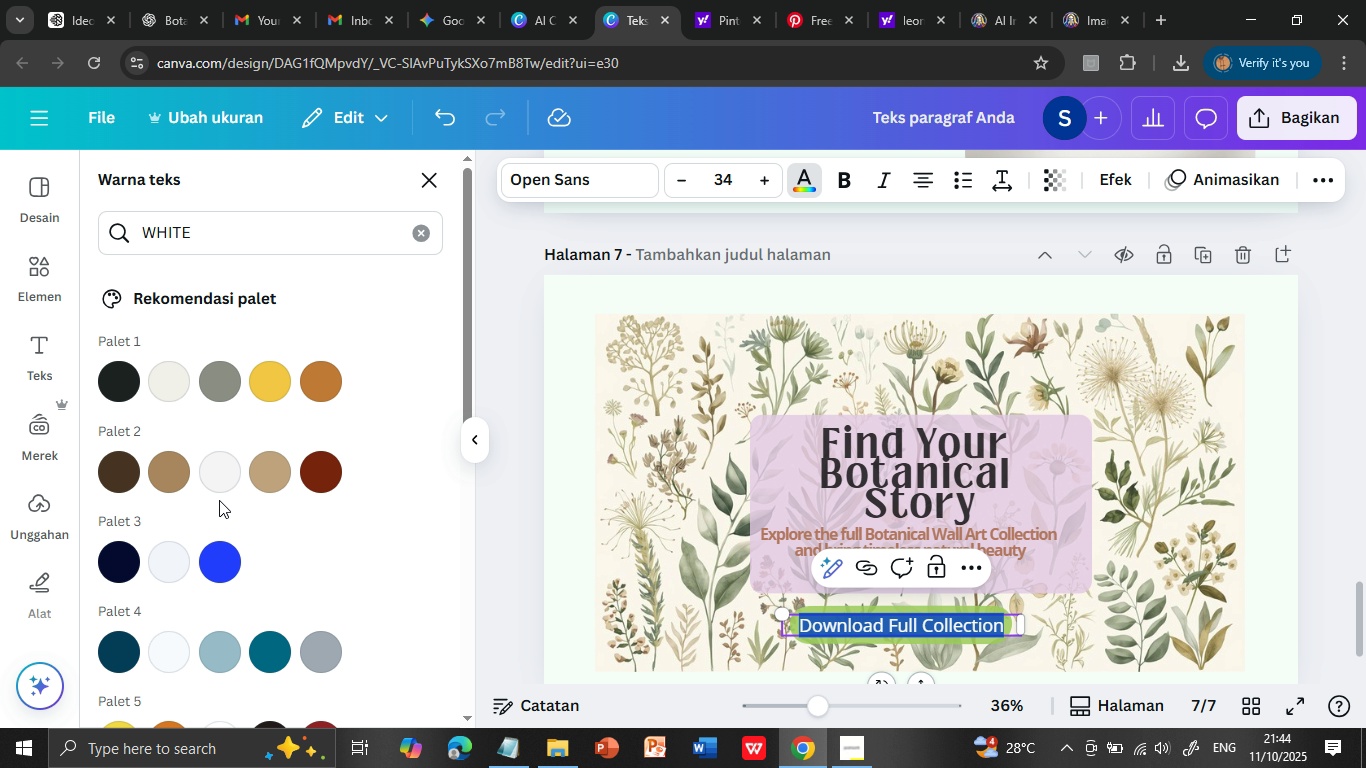 
left_click([1186, 539])
 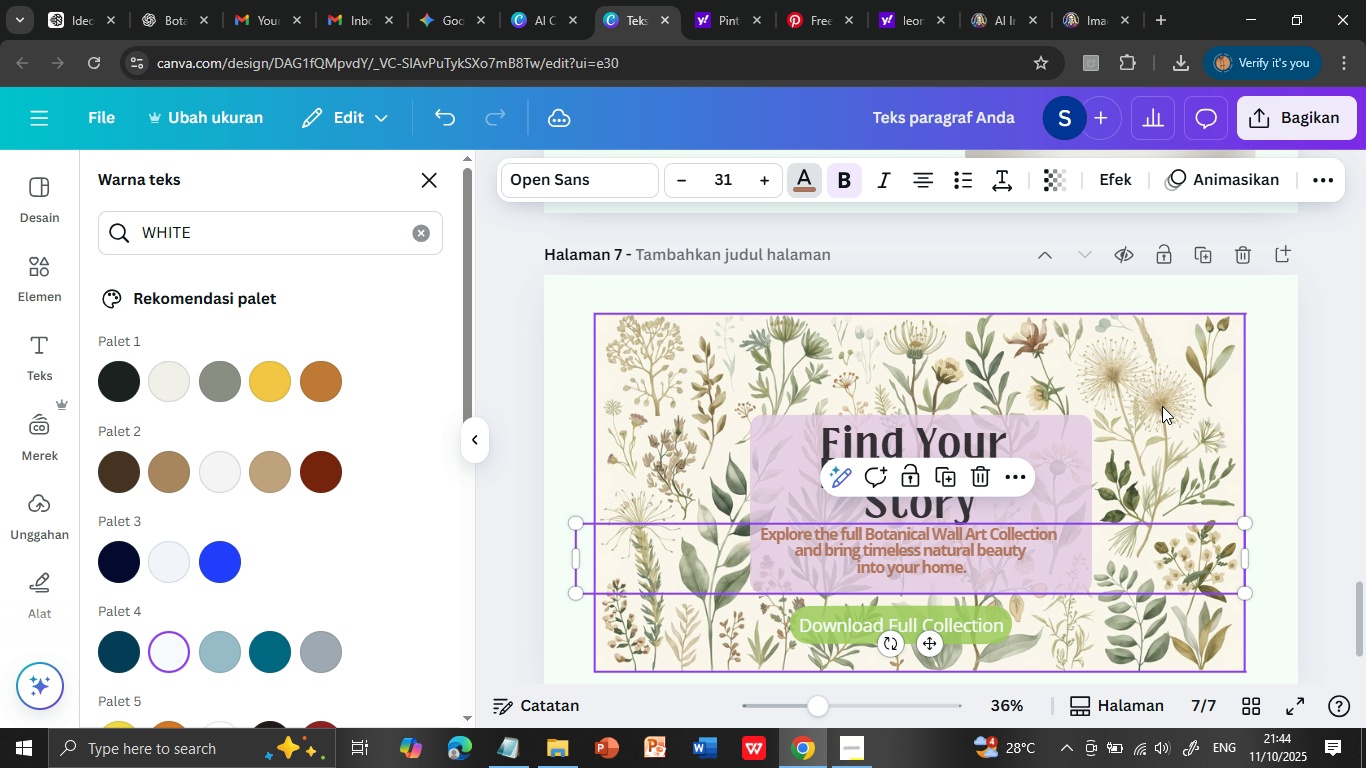 
left_click([1162, 406])
 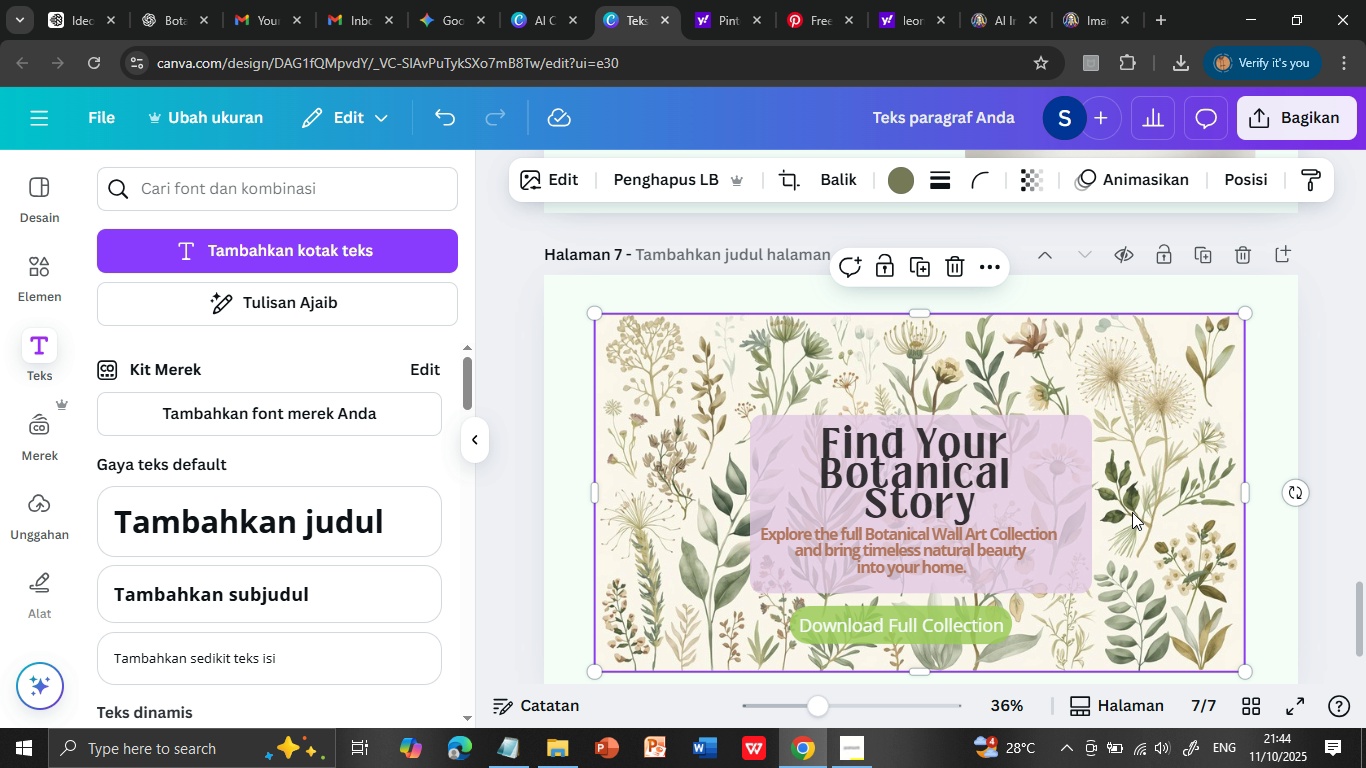 
scroll: coordinate [1138, 514], scroll_direction: up, amount: 14.0
 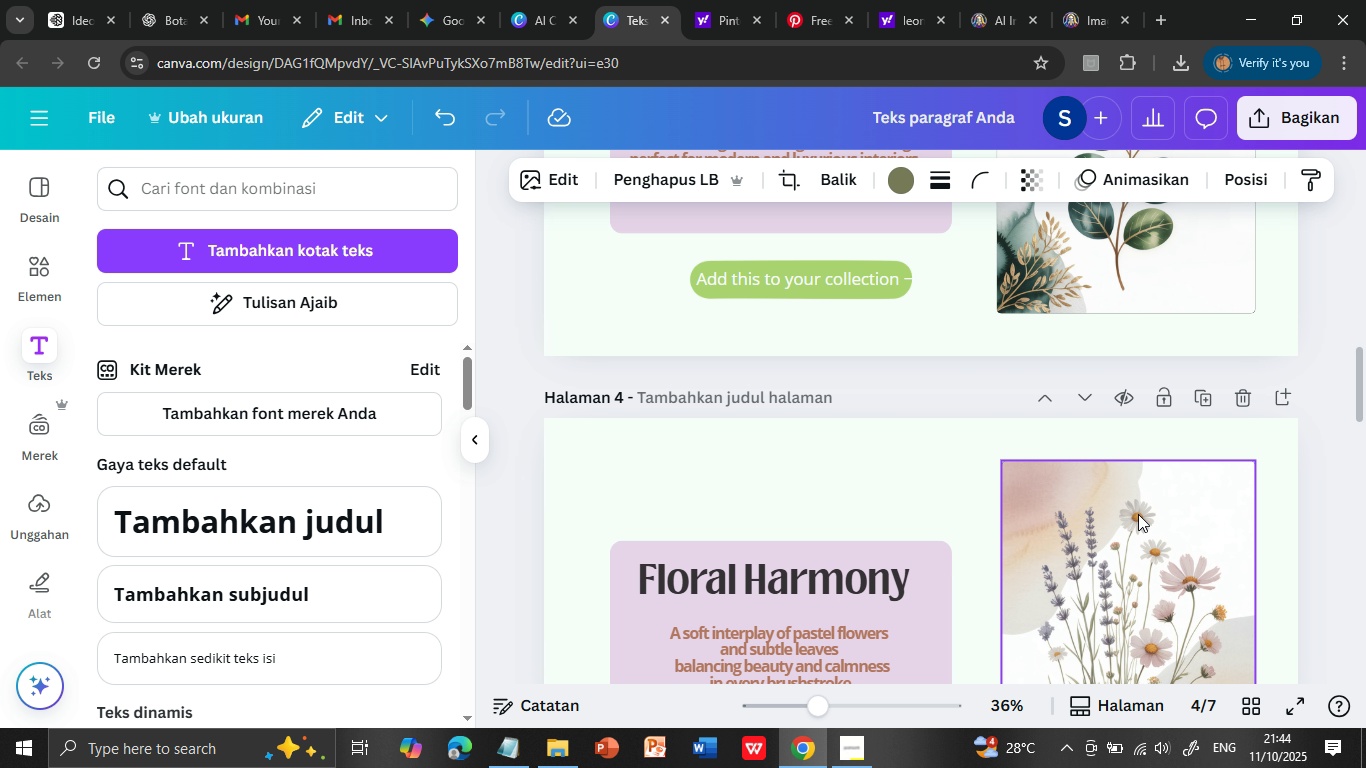 
scroll: coordinate [1138, 514], scroll_direction: down, amount: 15.0
 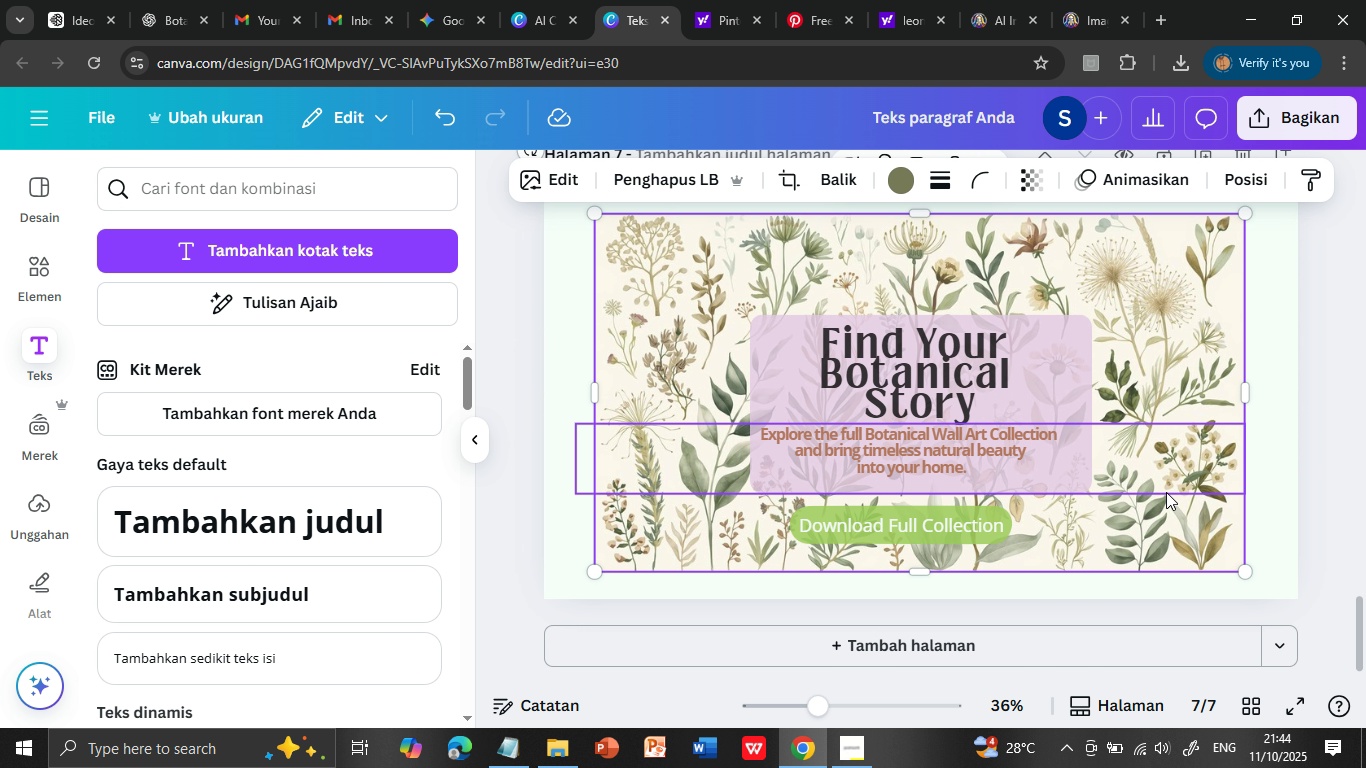 
left_click_drag(start_coordinate=[1059, 335], to_coordinate=[1057, 309])
 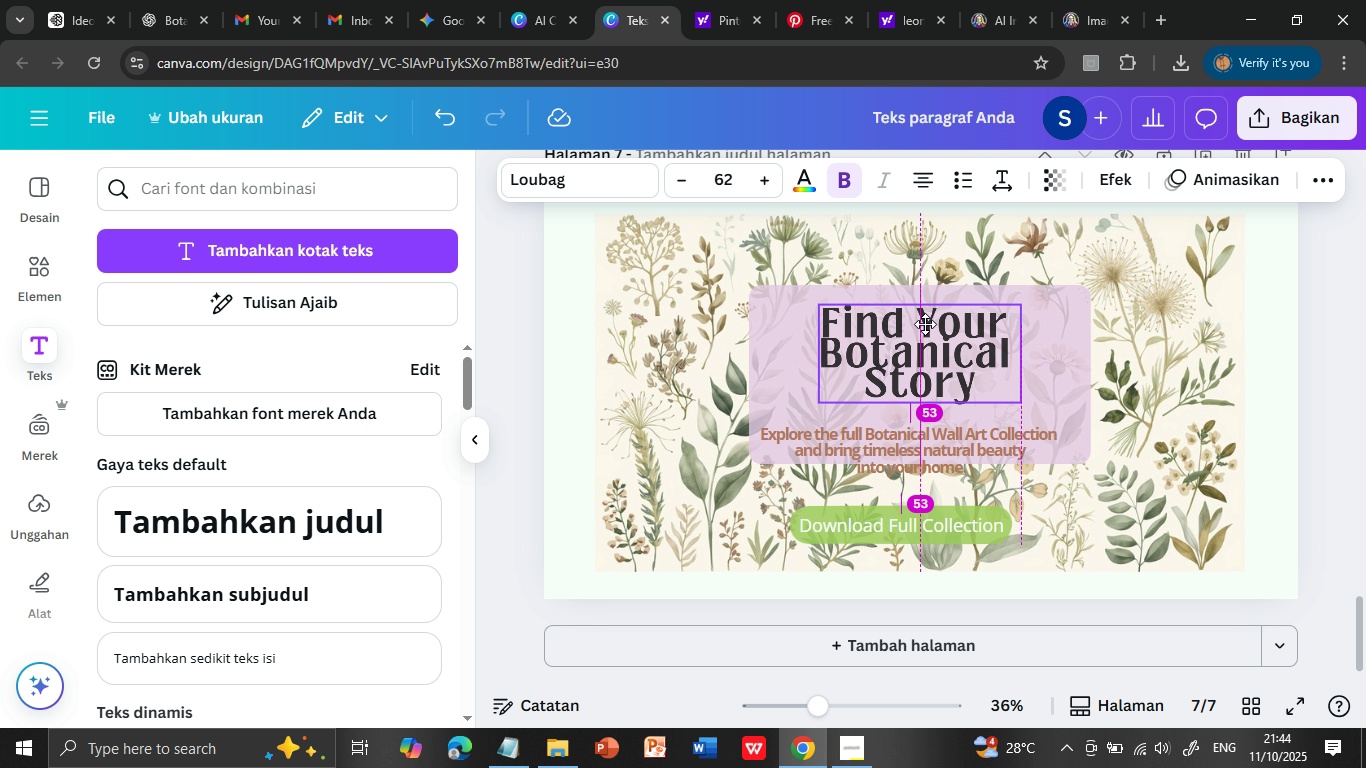 
left_click_drag(start_coordinate=[927, 345], to_coordinate=[924, 317])
 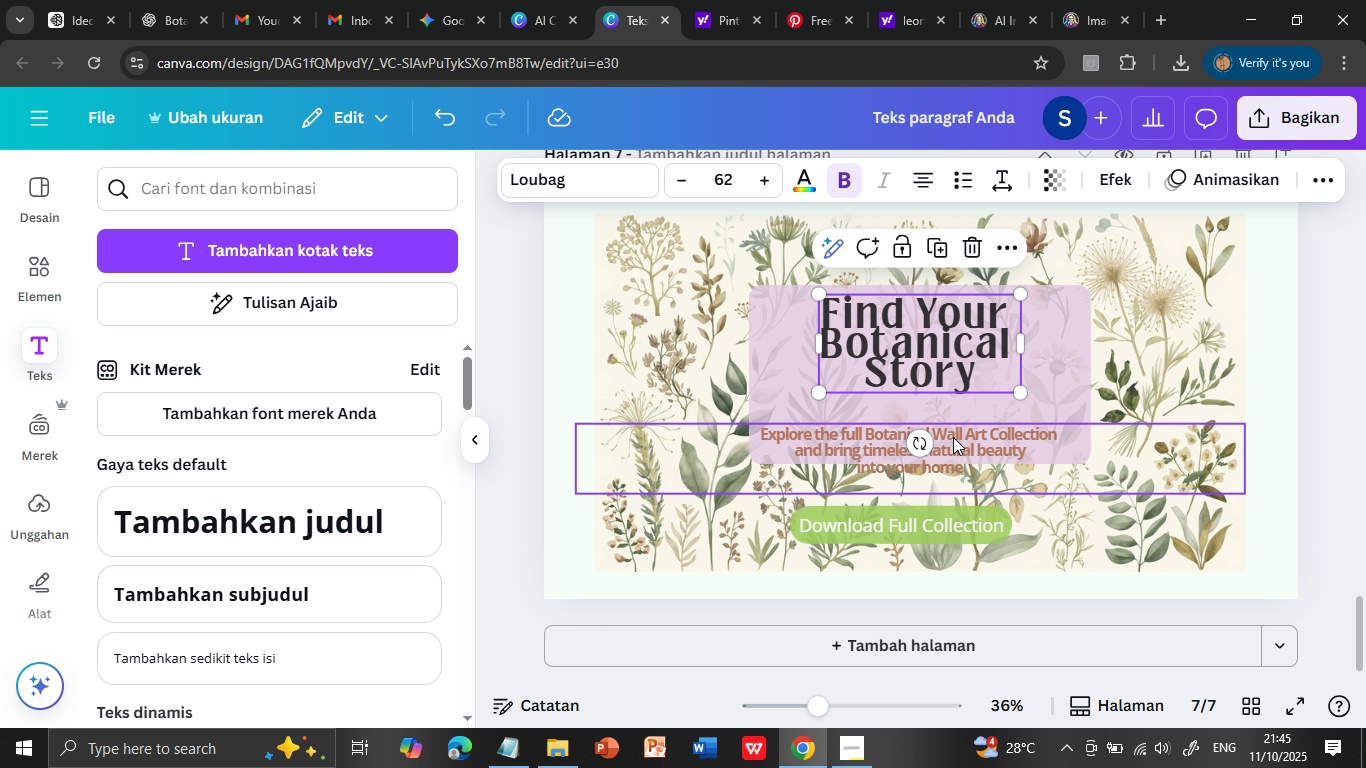 
left_click_drag(start_coordinate=[953, 440], to_coordinate=[955, 414])
 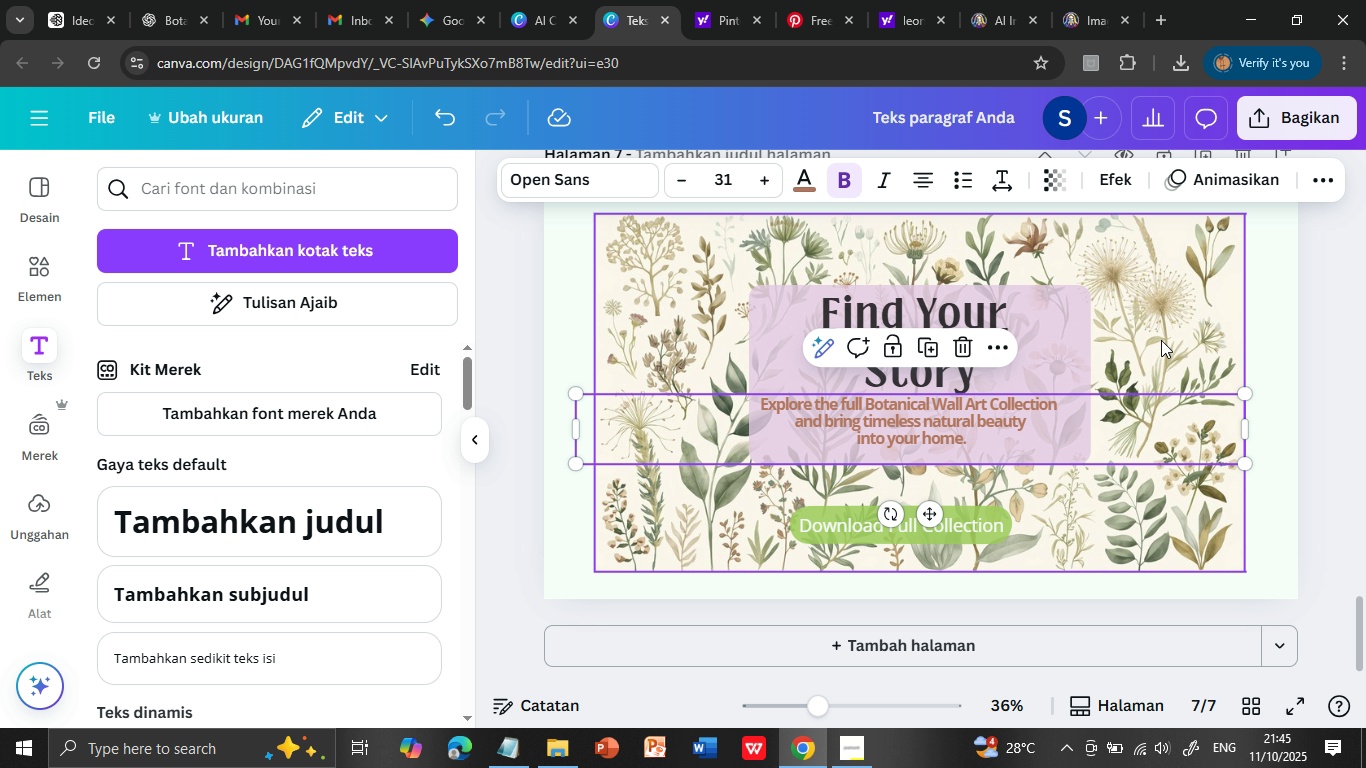 
left_click([1161, 340])
 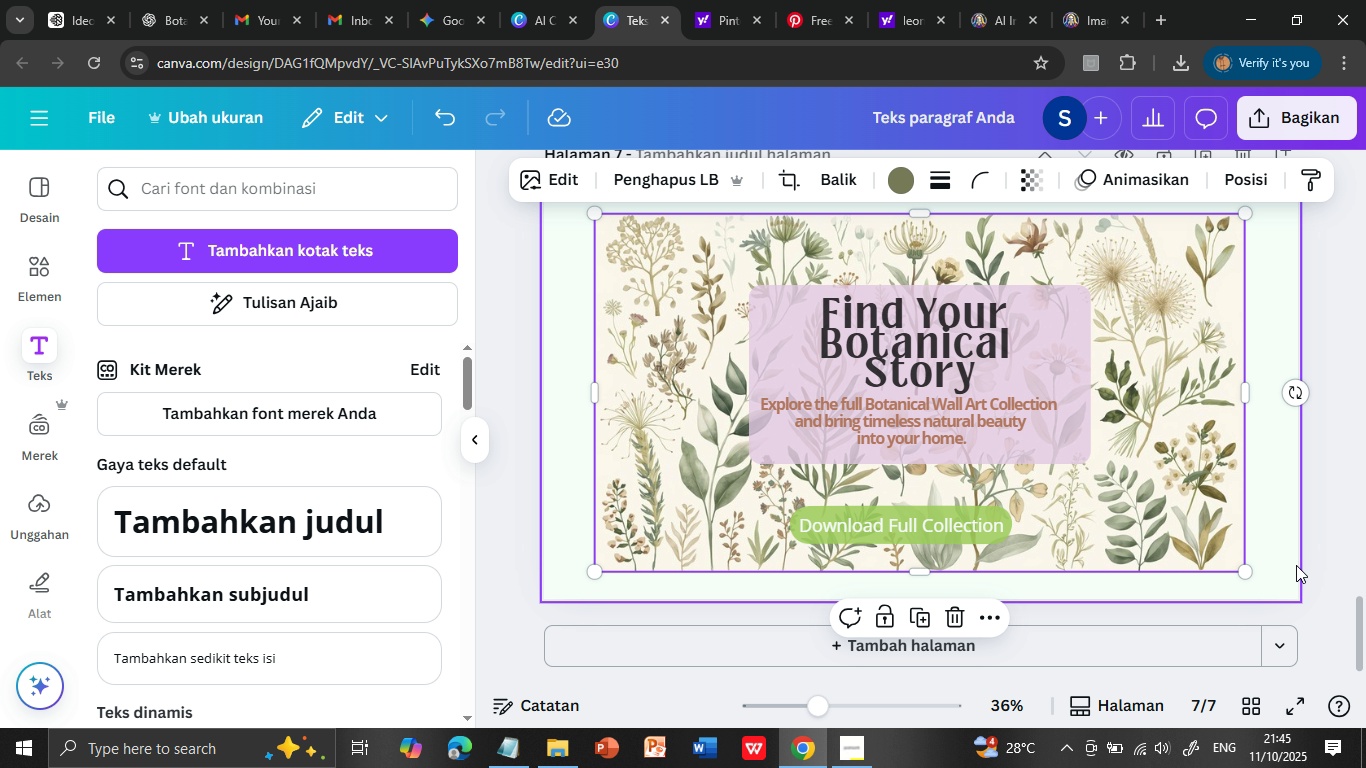 
left_click([1274, 551])
 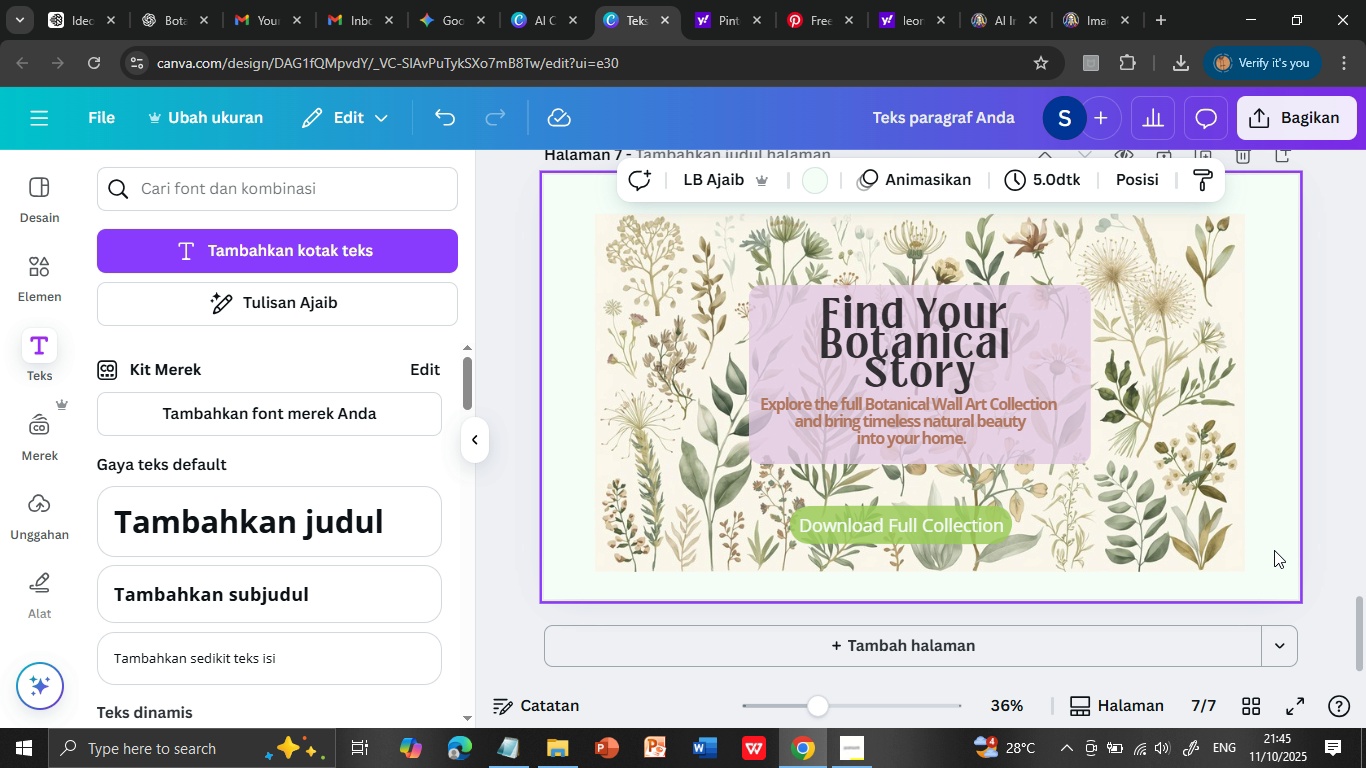 
scroll: coordinate [1274, 548], scroll_direction: up, amount: 6.0
 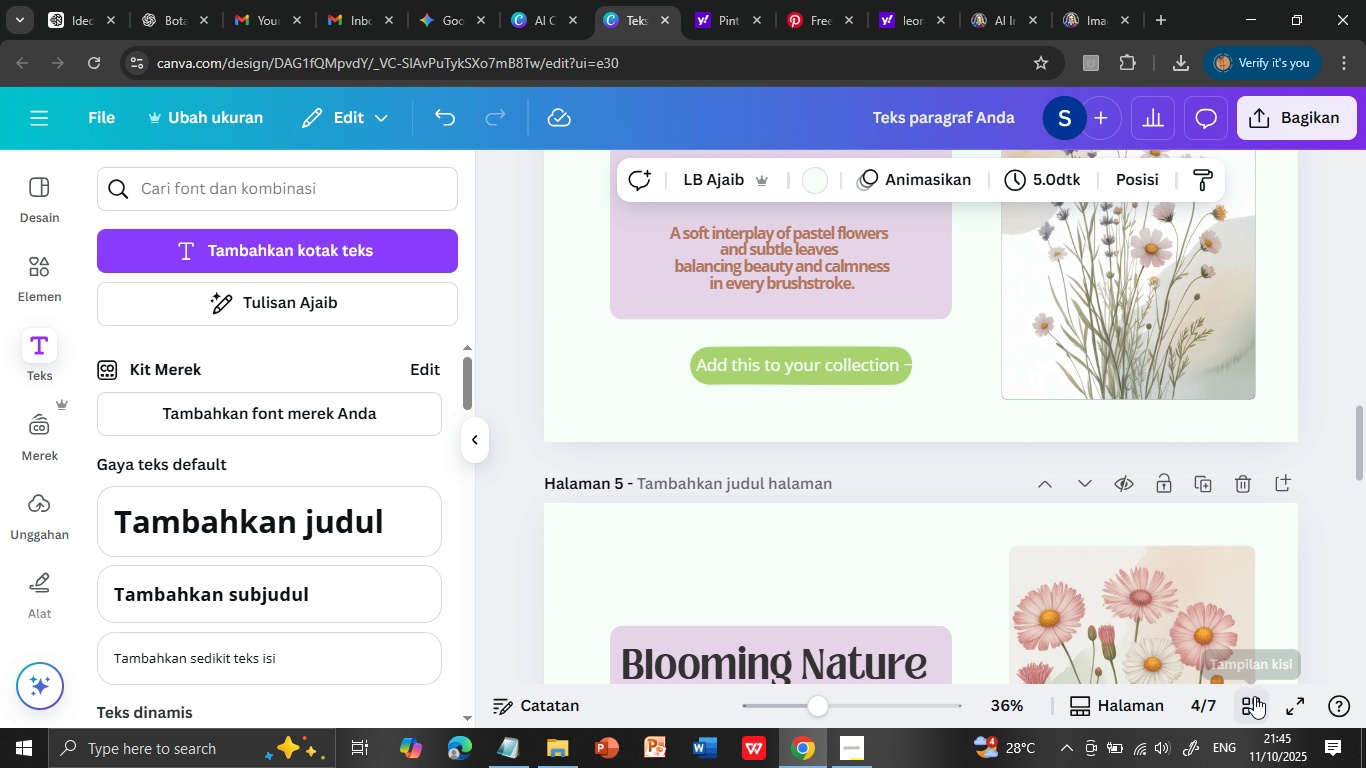 
left_click([1254, 696])
 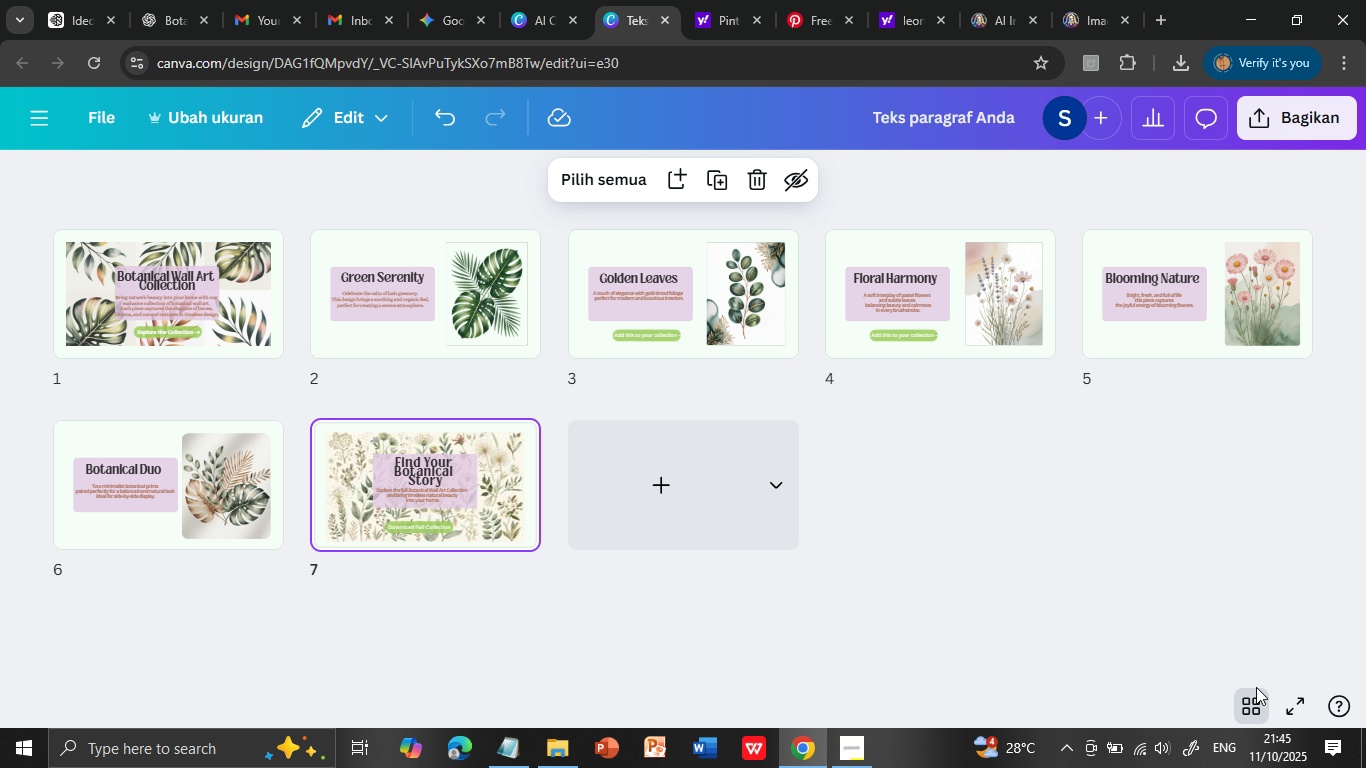 
wait(17.53)
 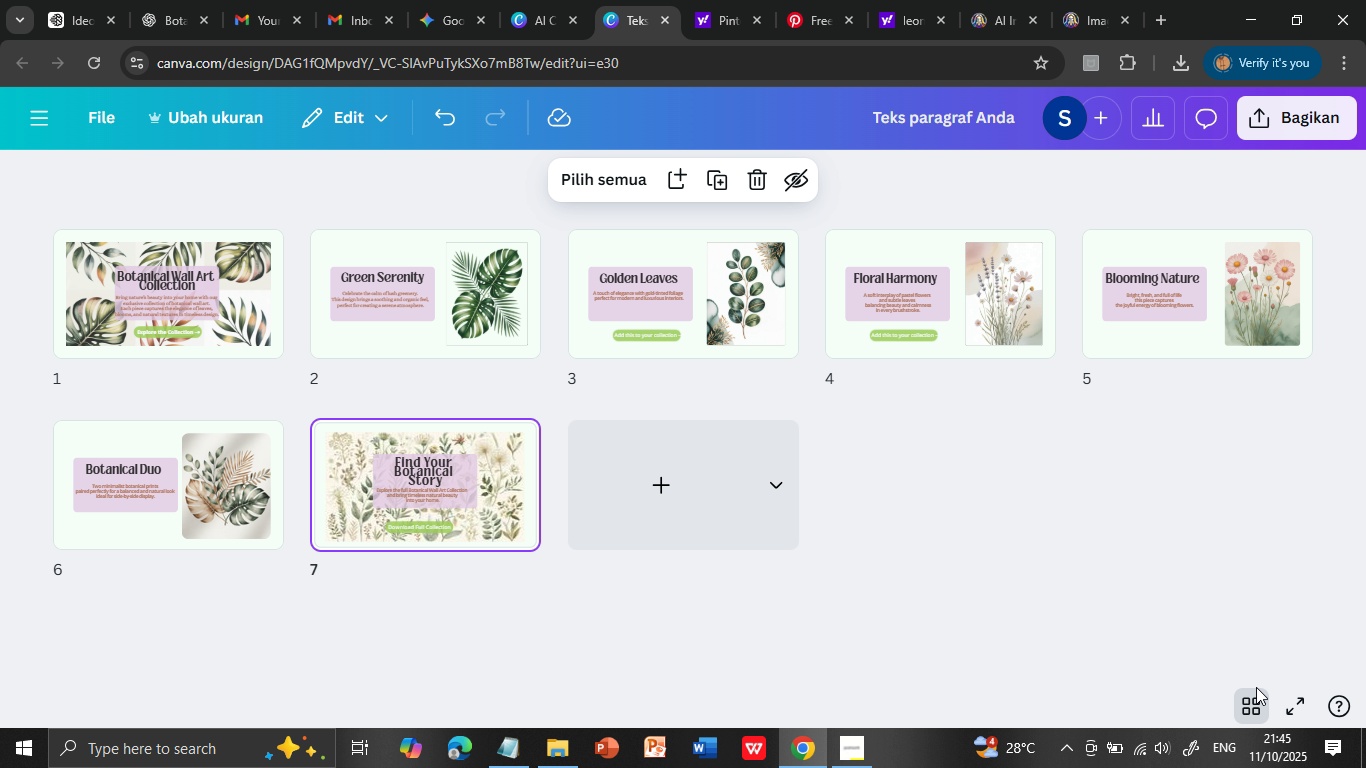 
mouse_move([1259, 750])
 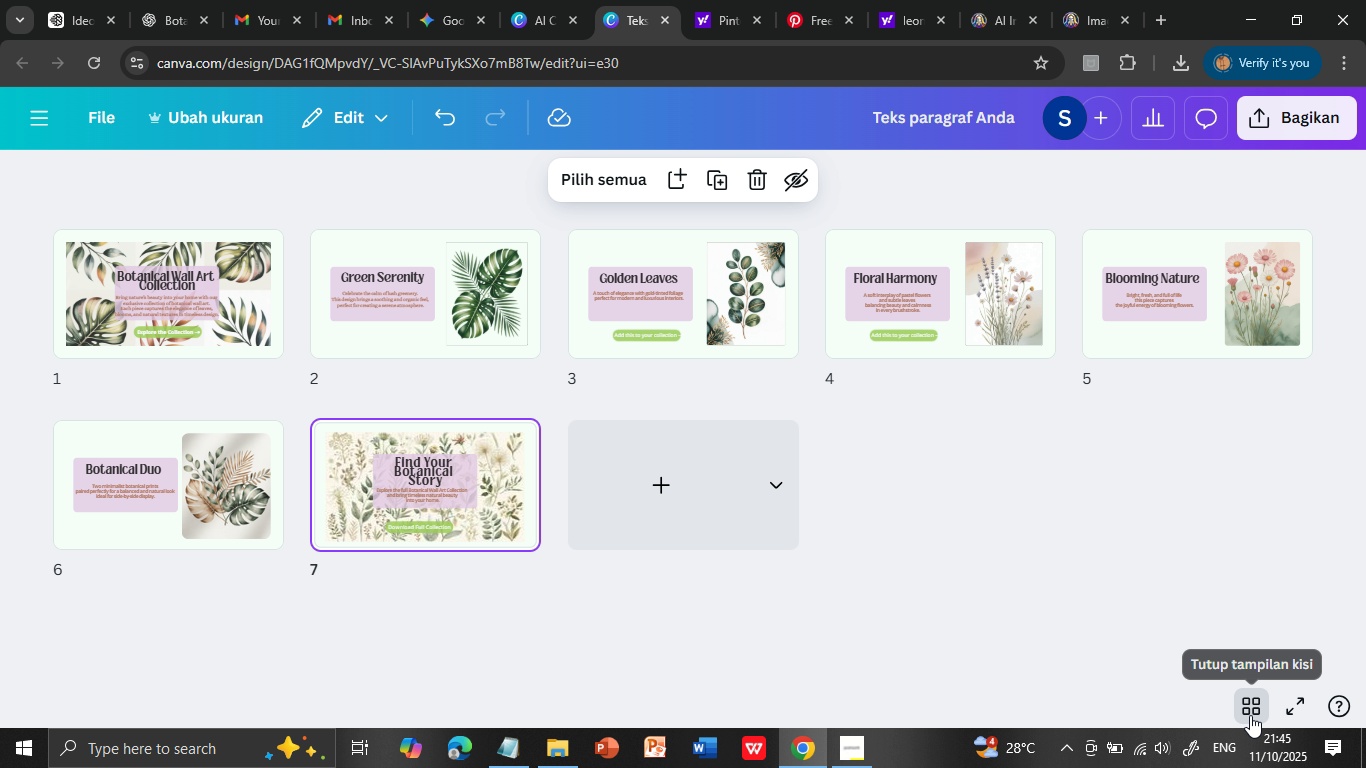 
left_click([1250, 715])
 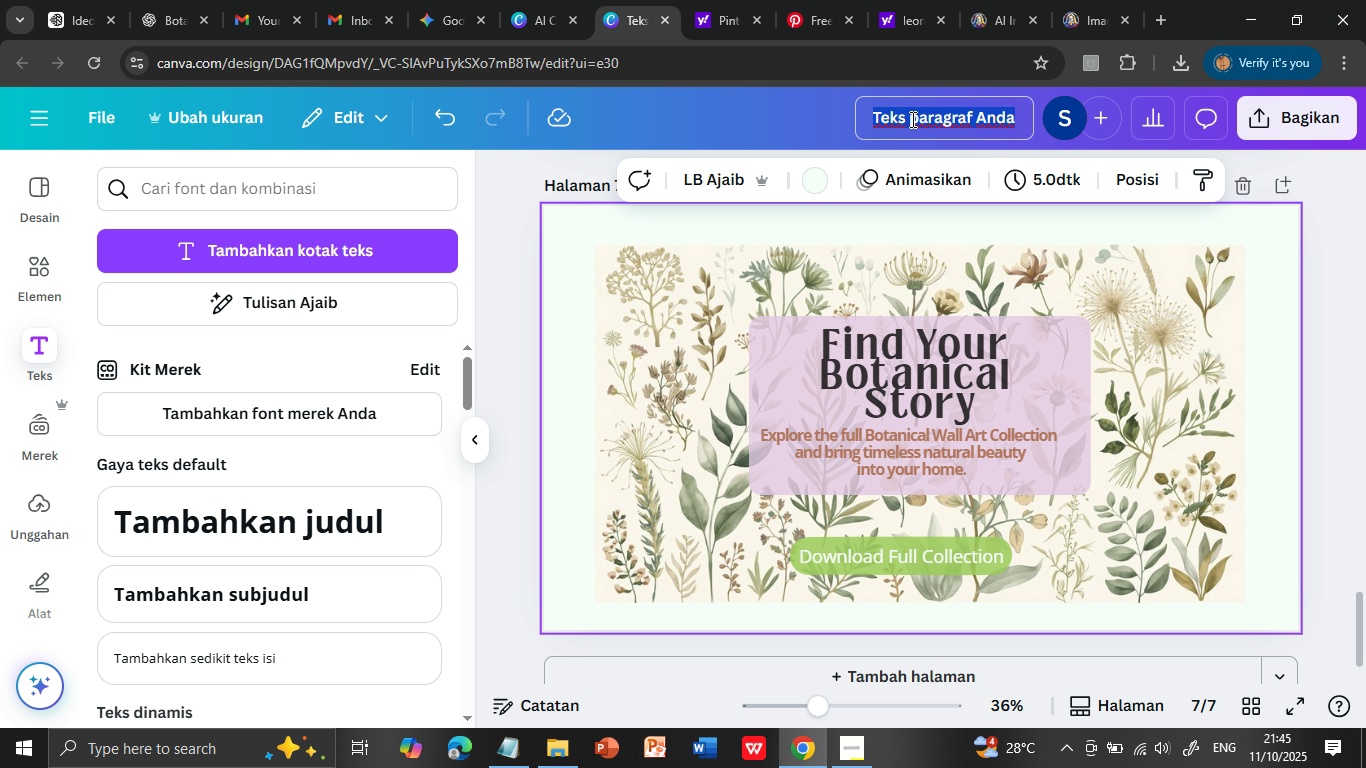 
double_click([911, 119])
 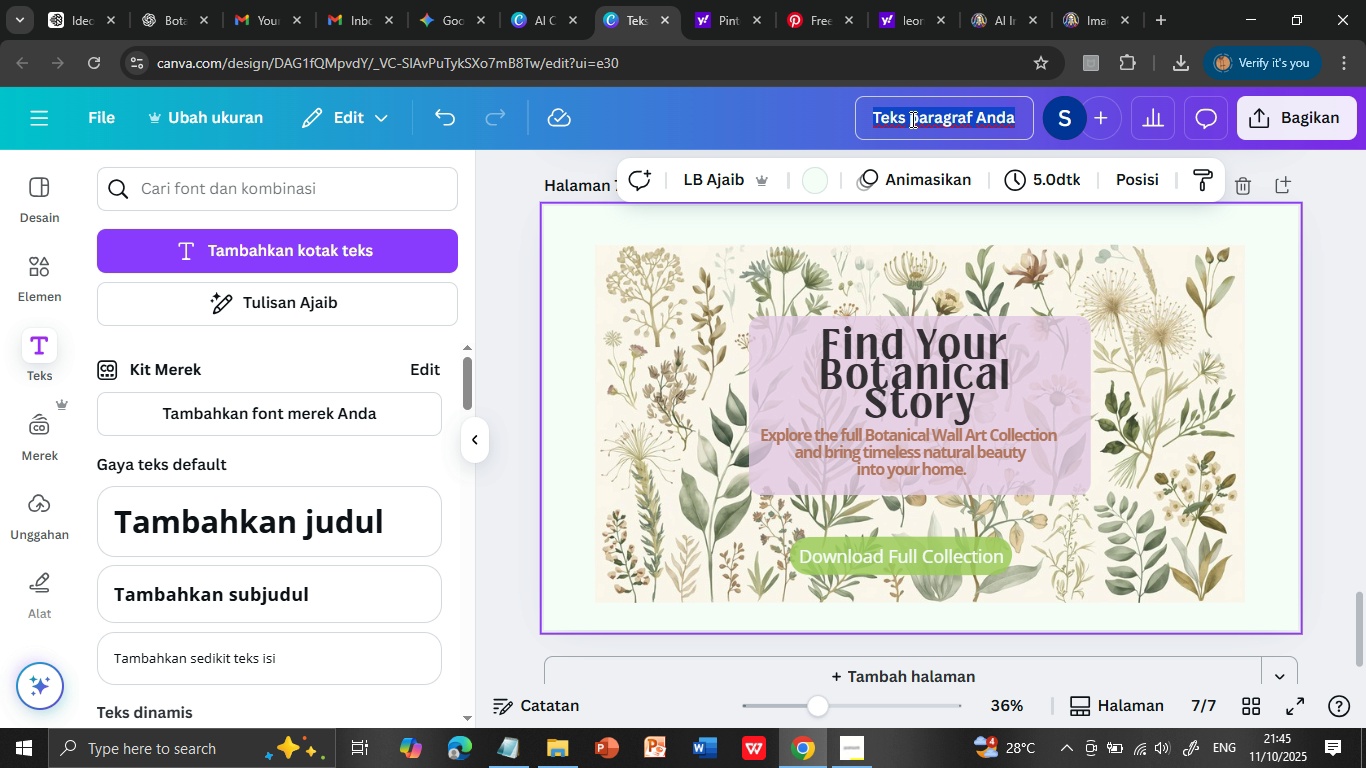 
triple_click([911, 119])
 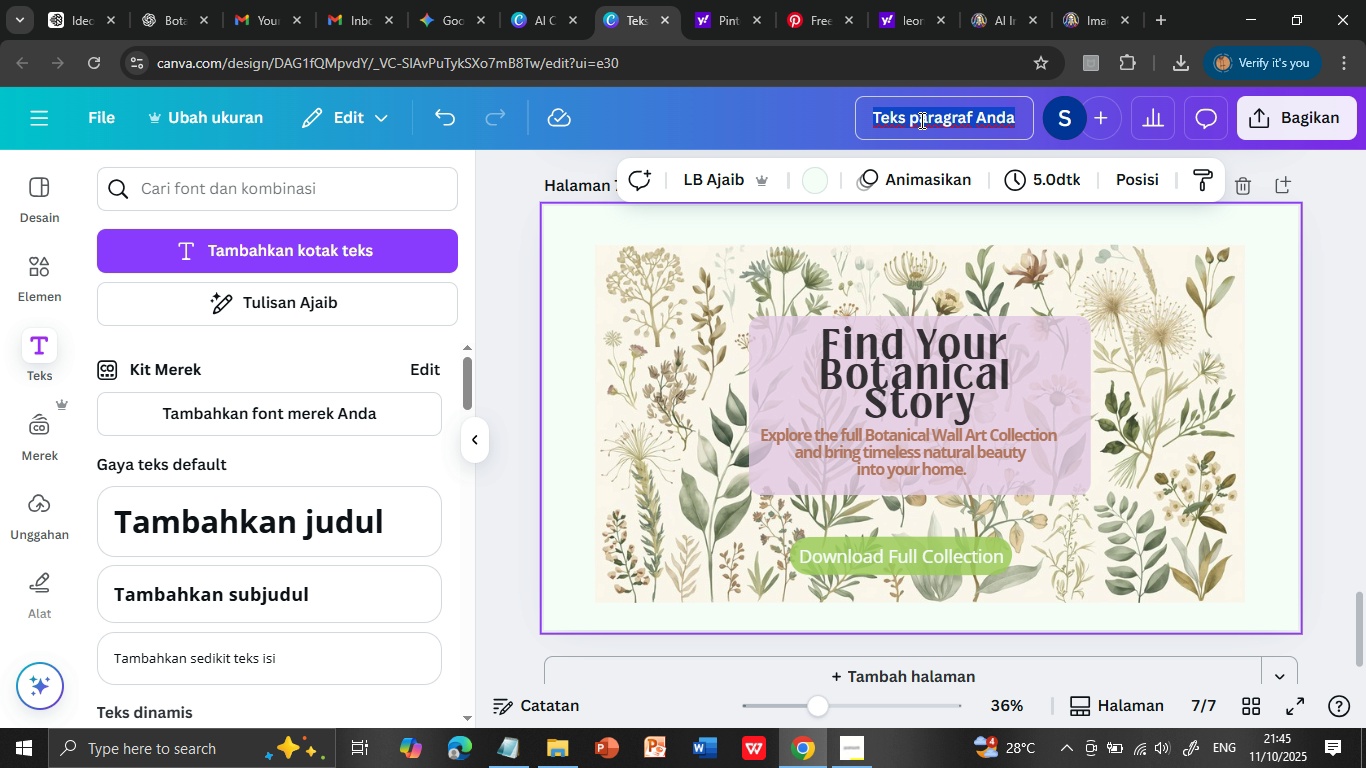 
scroll: coordinate [1069, 287], scroll_direction: up, amount: 7.0
 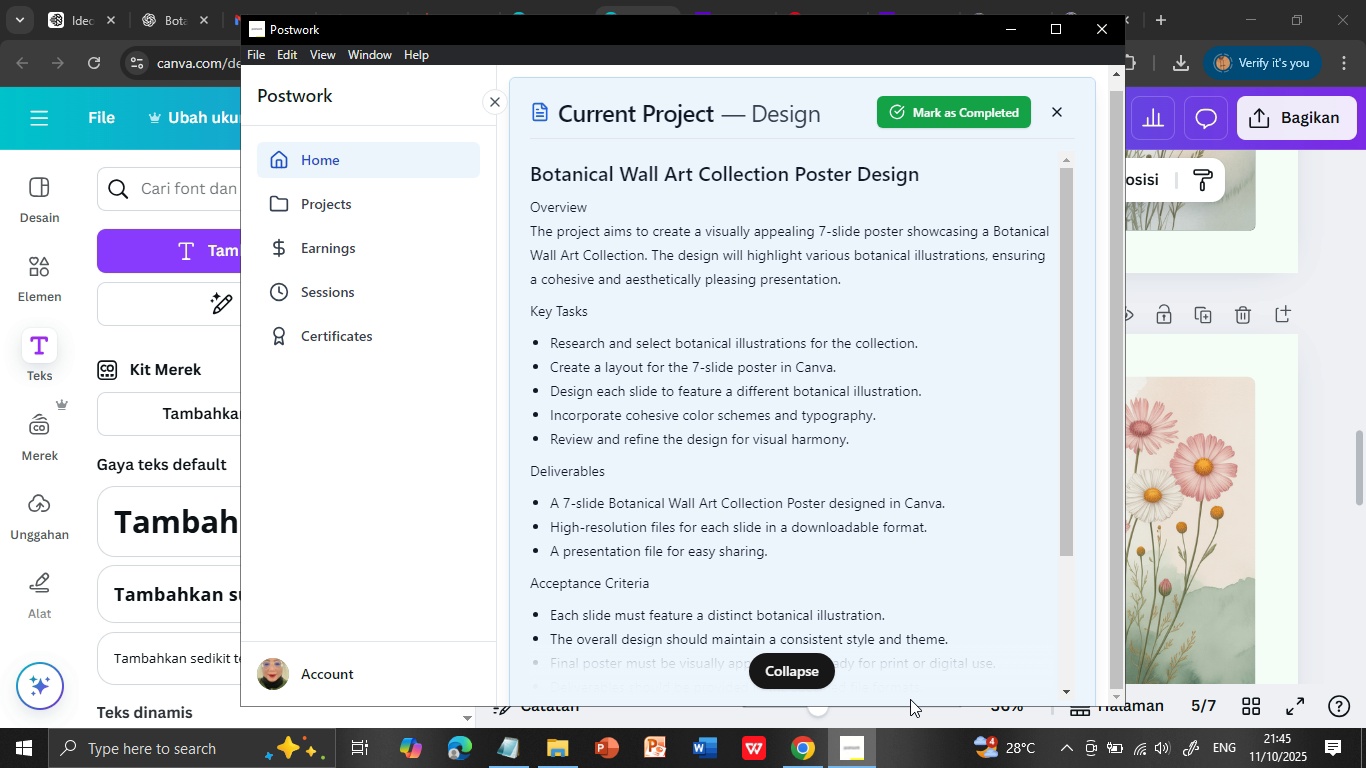 
left_click([858, 748])